 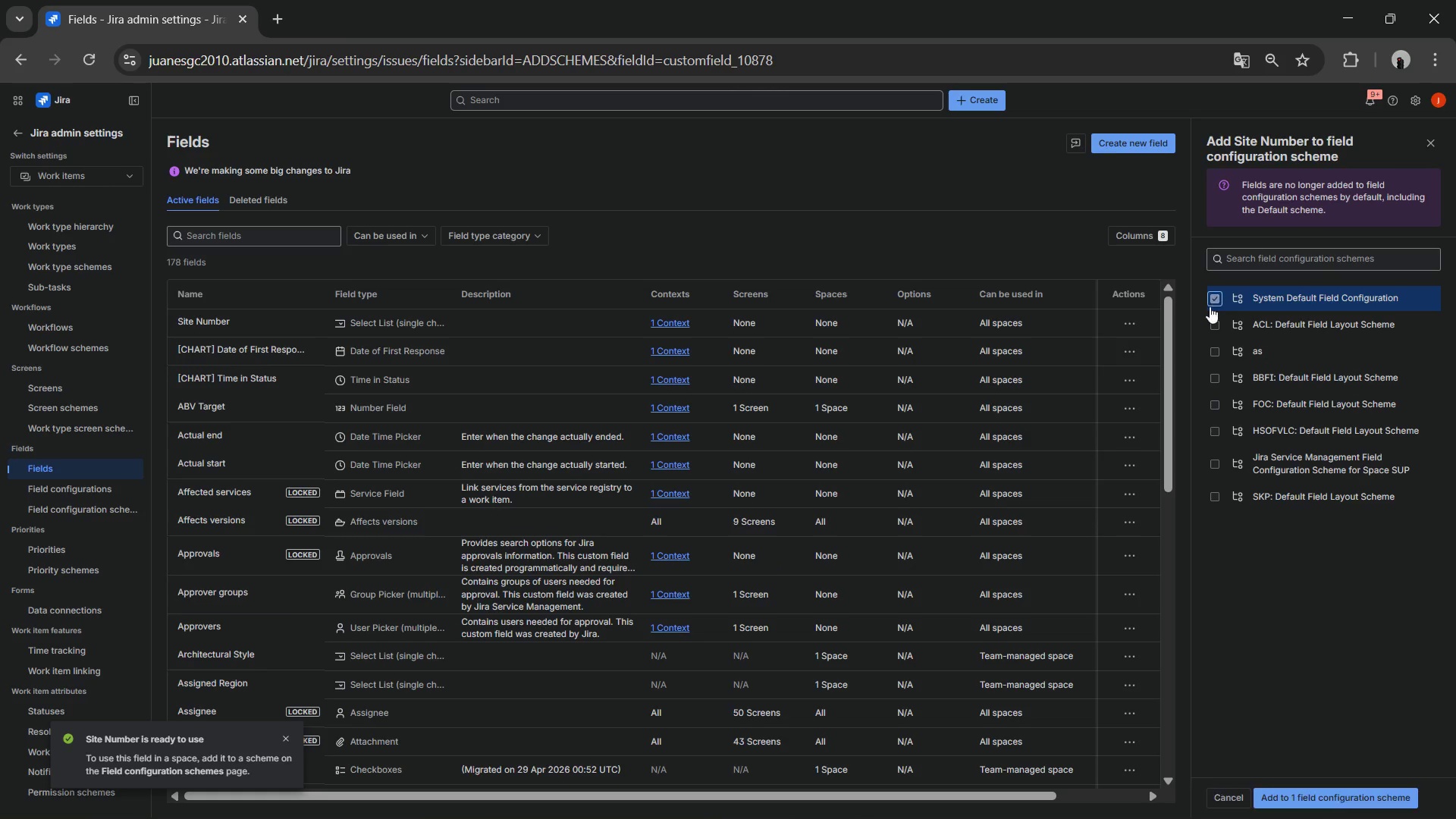 
left_click([1210, 313])
 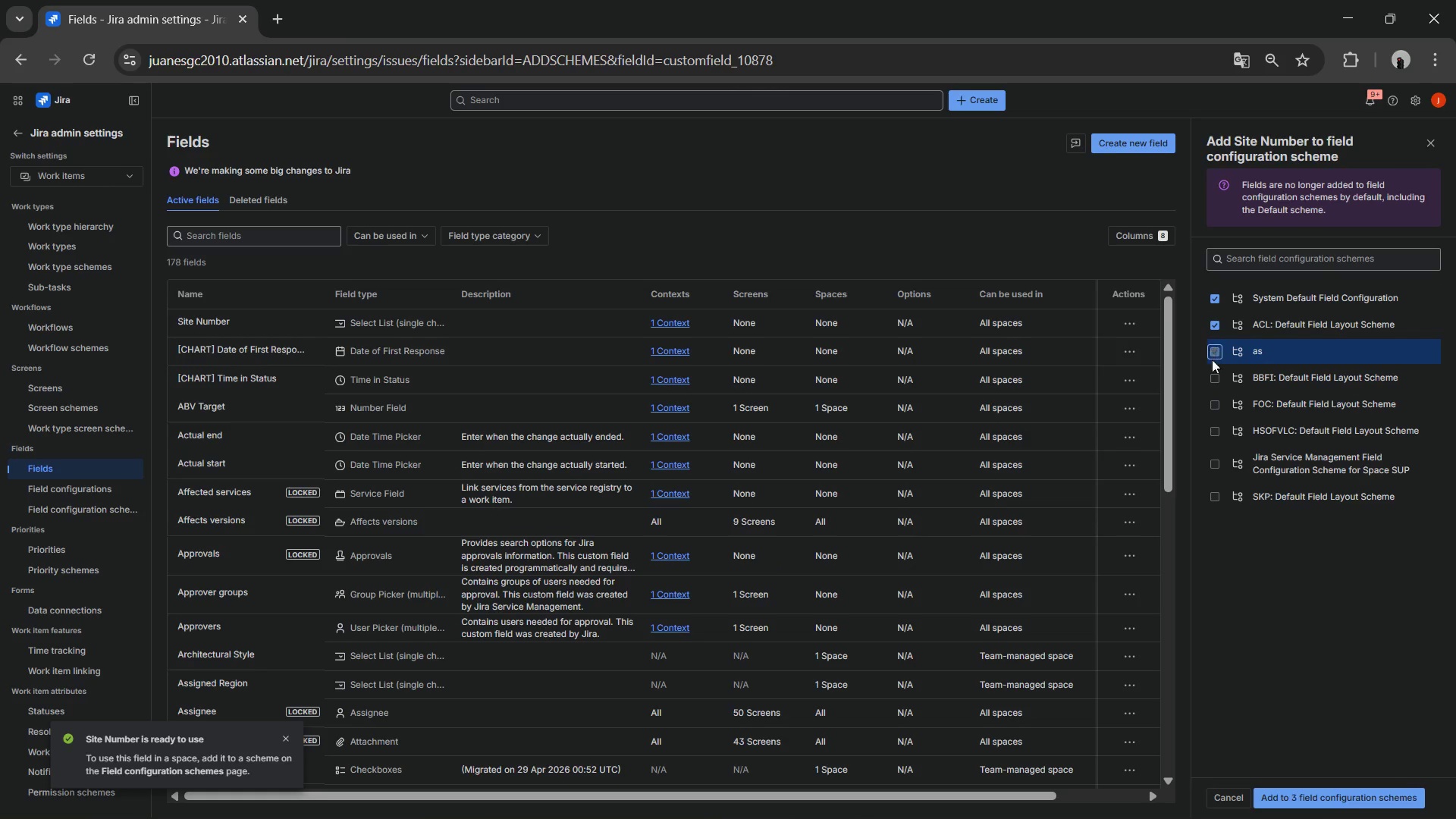 
left_click([1219, 374])
 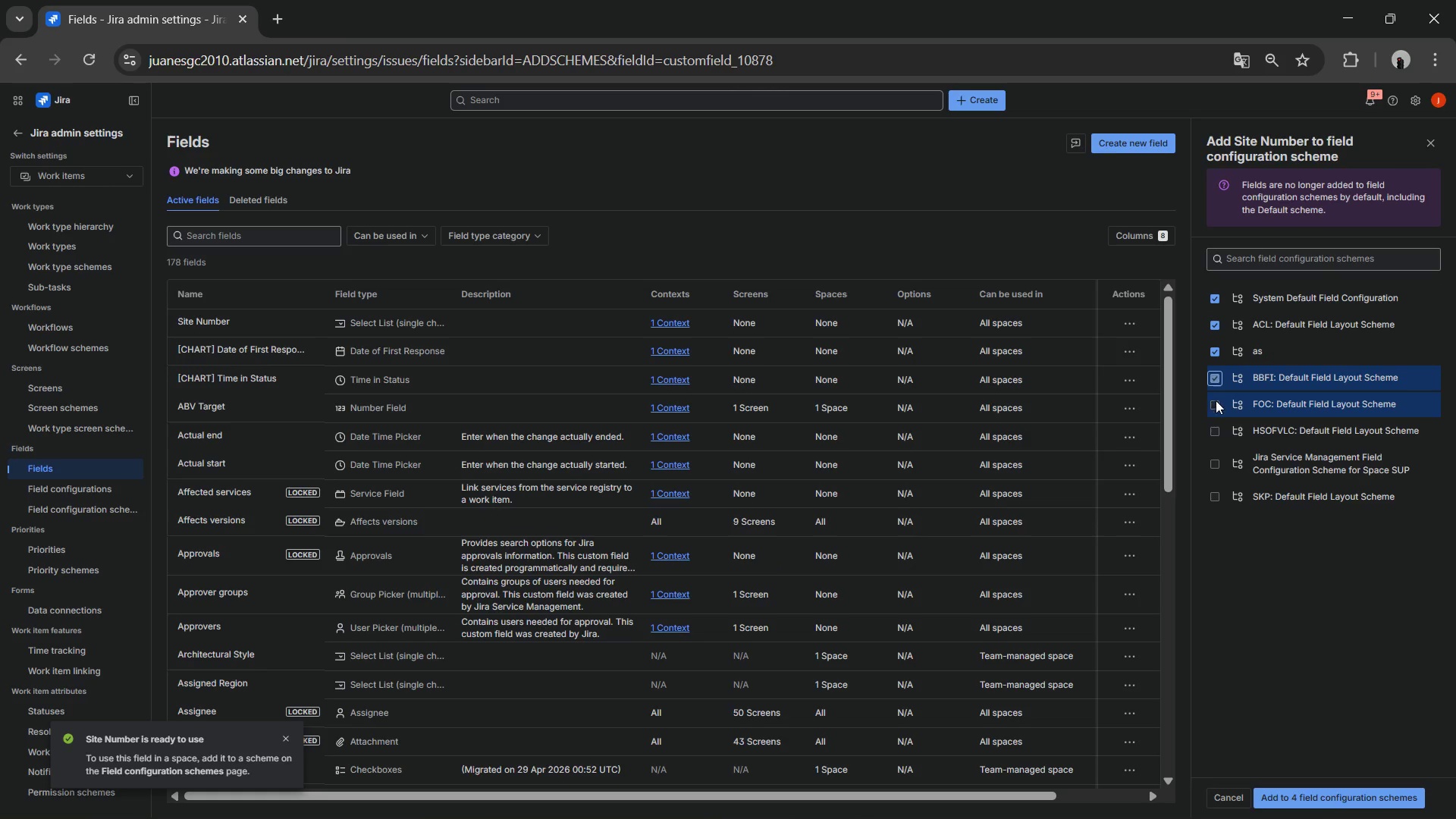 
left_click([1216, 400])
 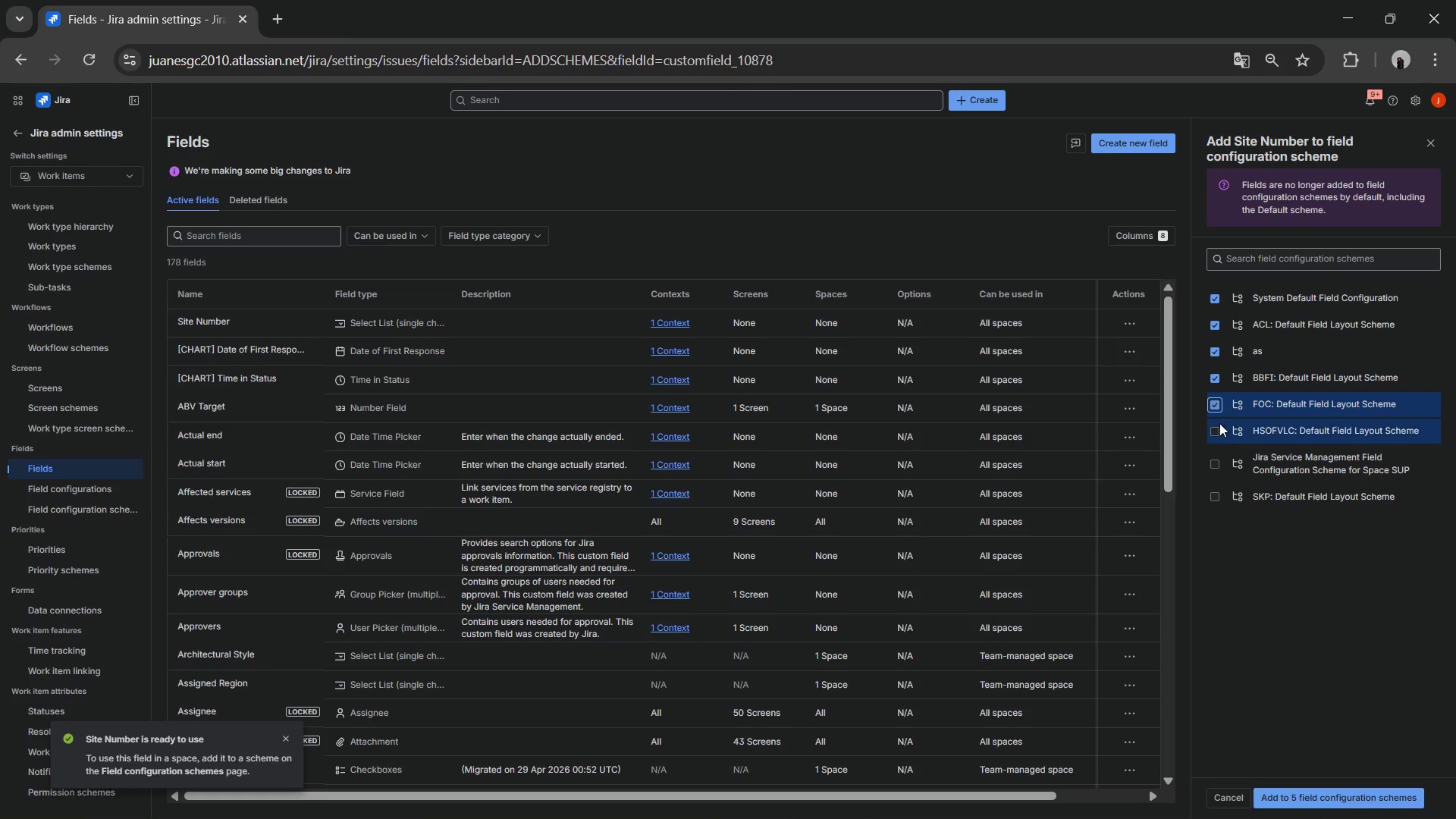 
left_click([1219, 424])
 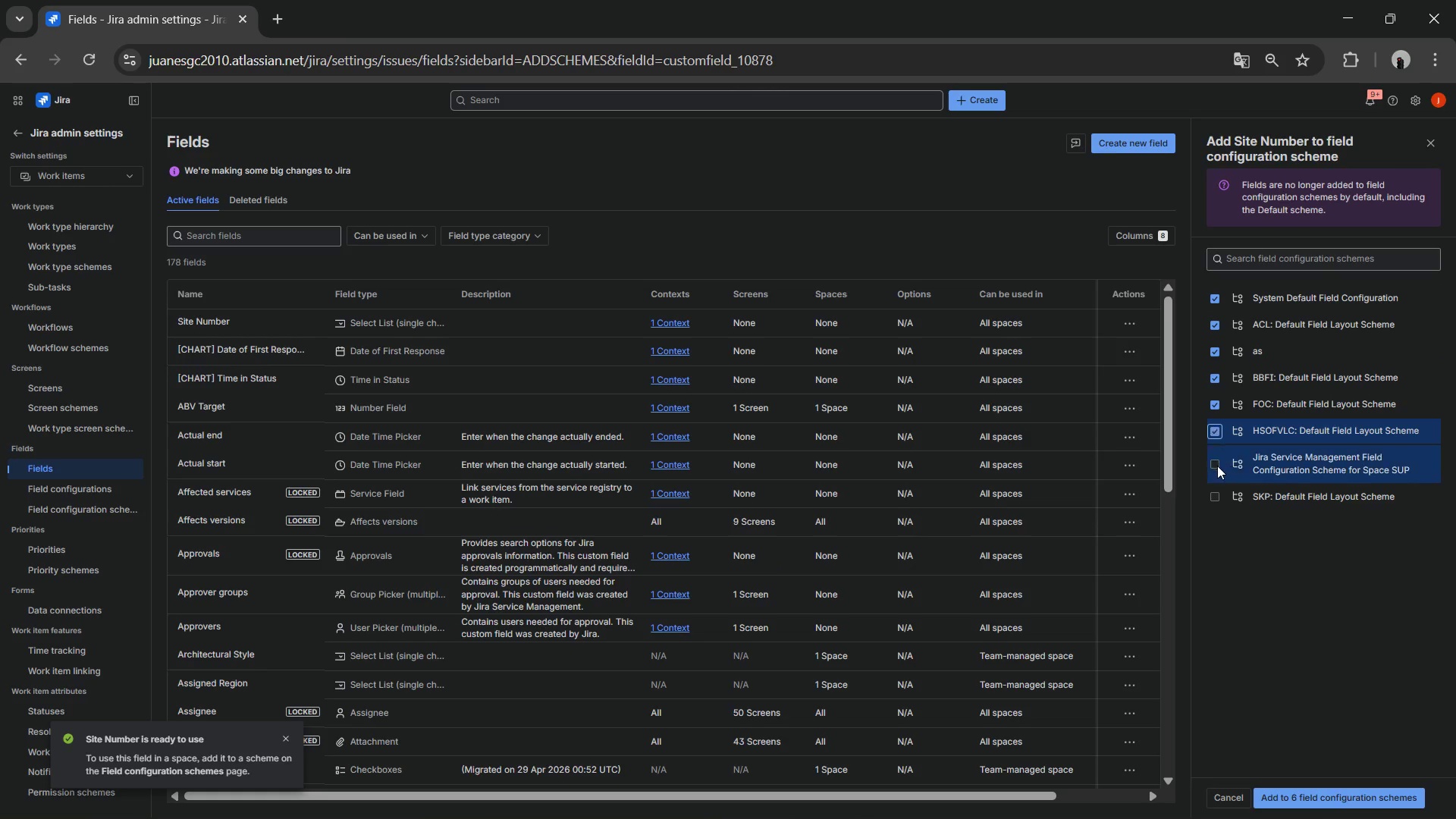 
left_click([1217, 466])
 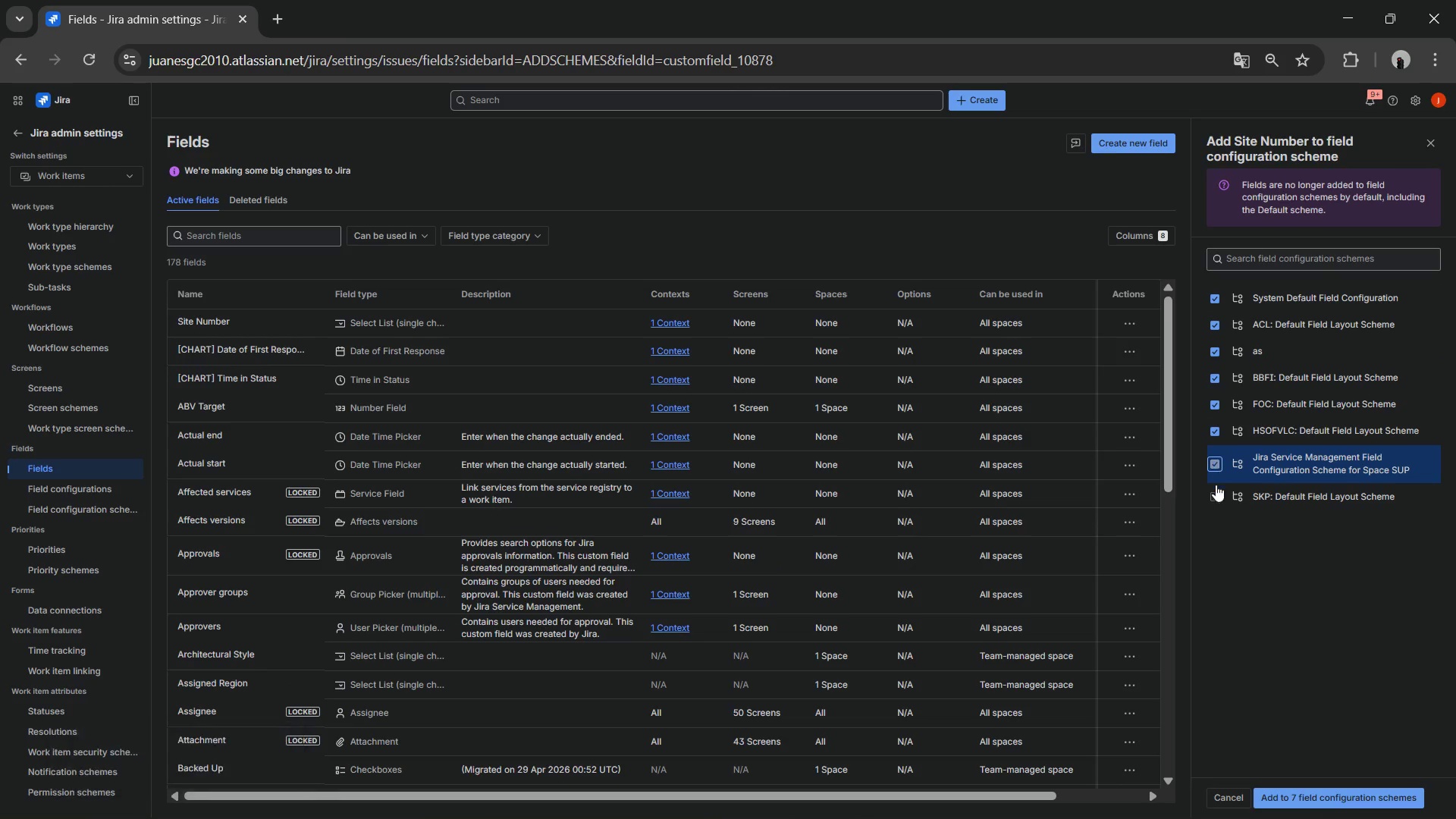 
left_click([1216, 485])
 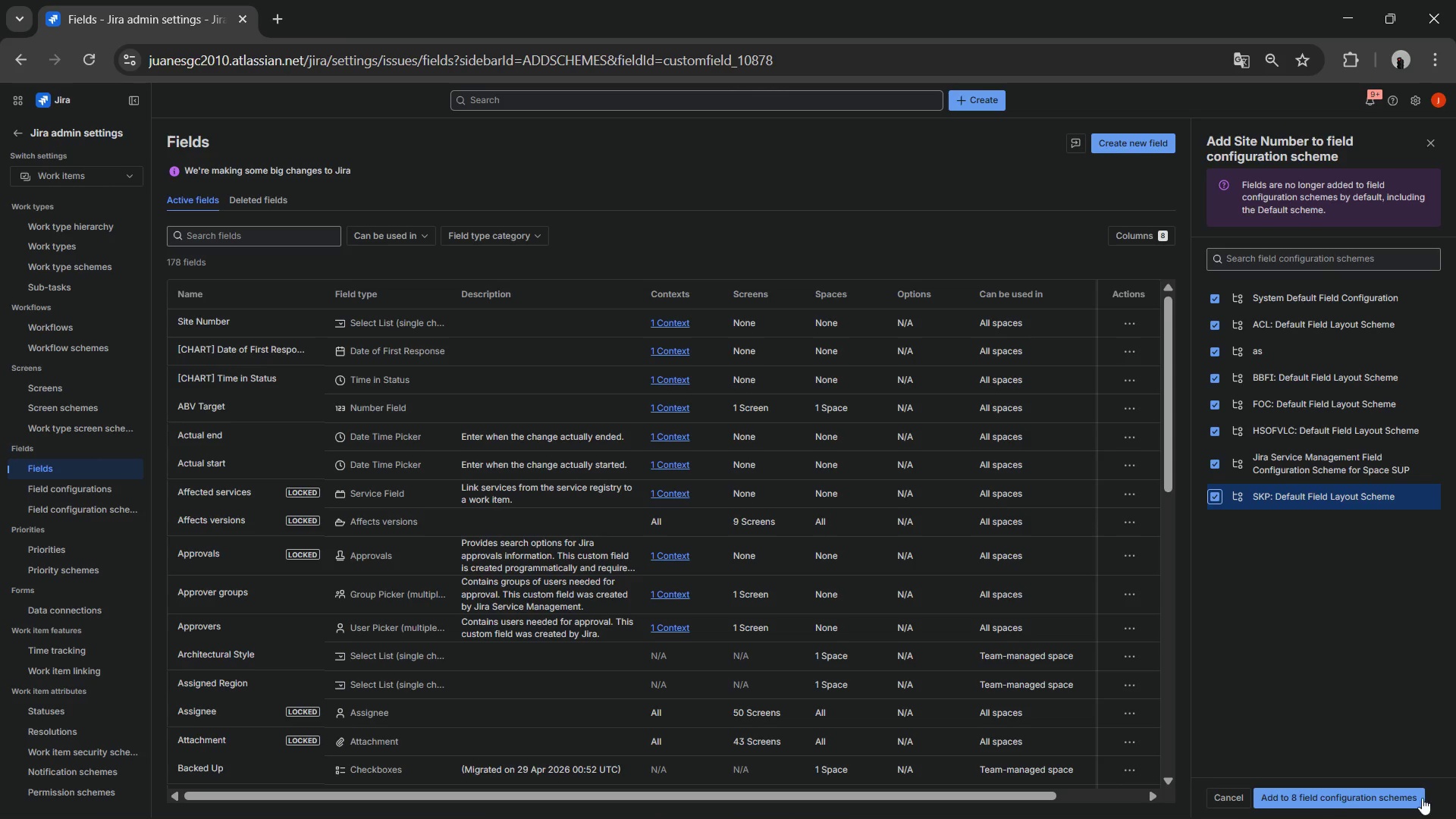 
left_click([1406, 799])
 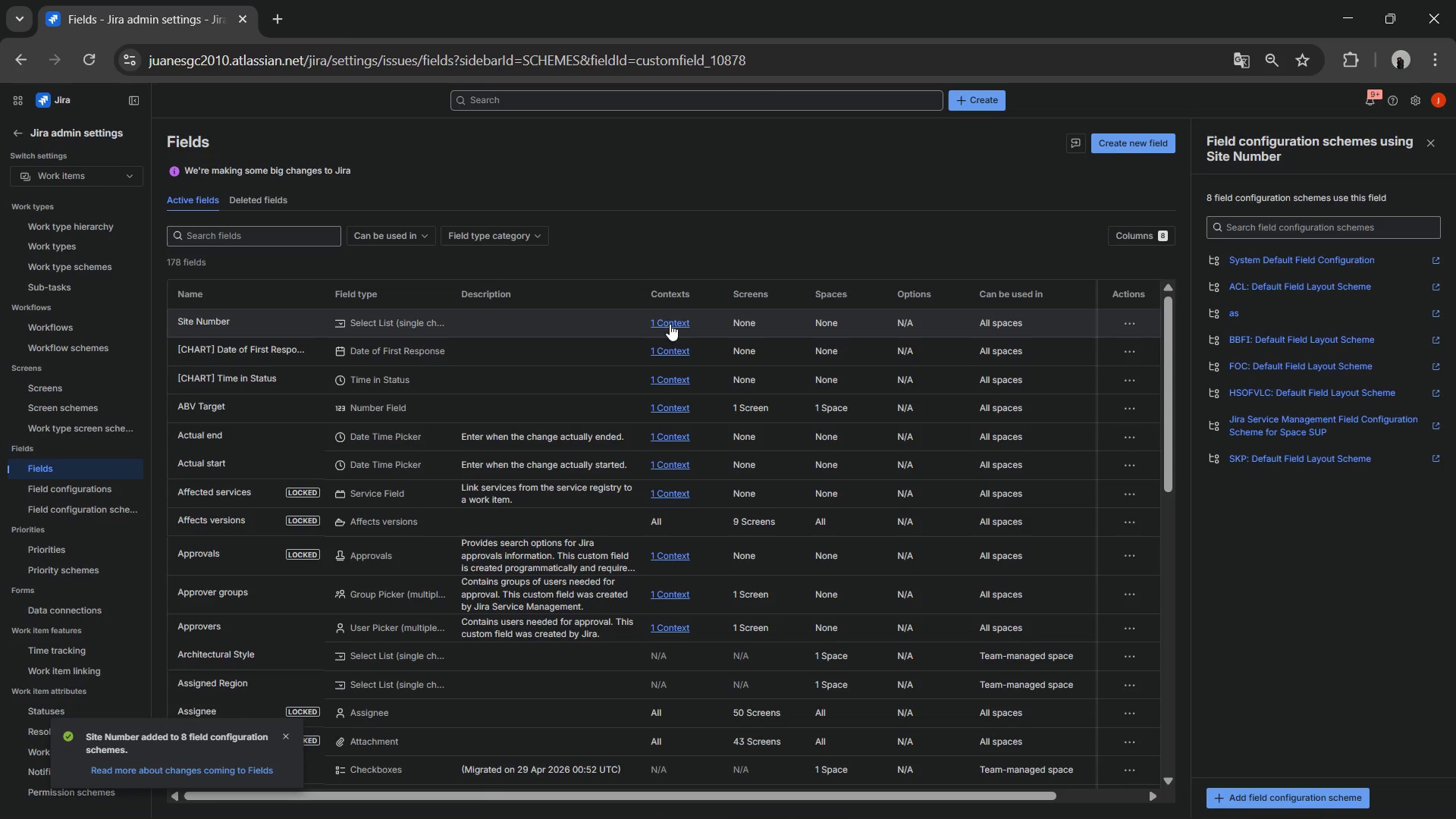 
left_click([1122, 320])
 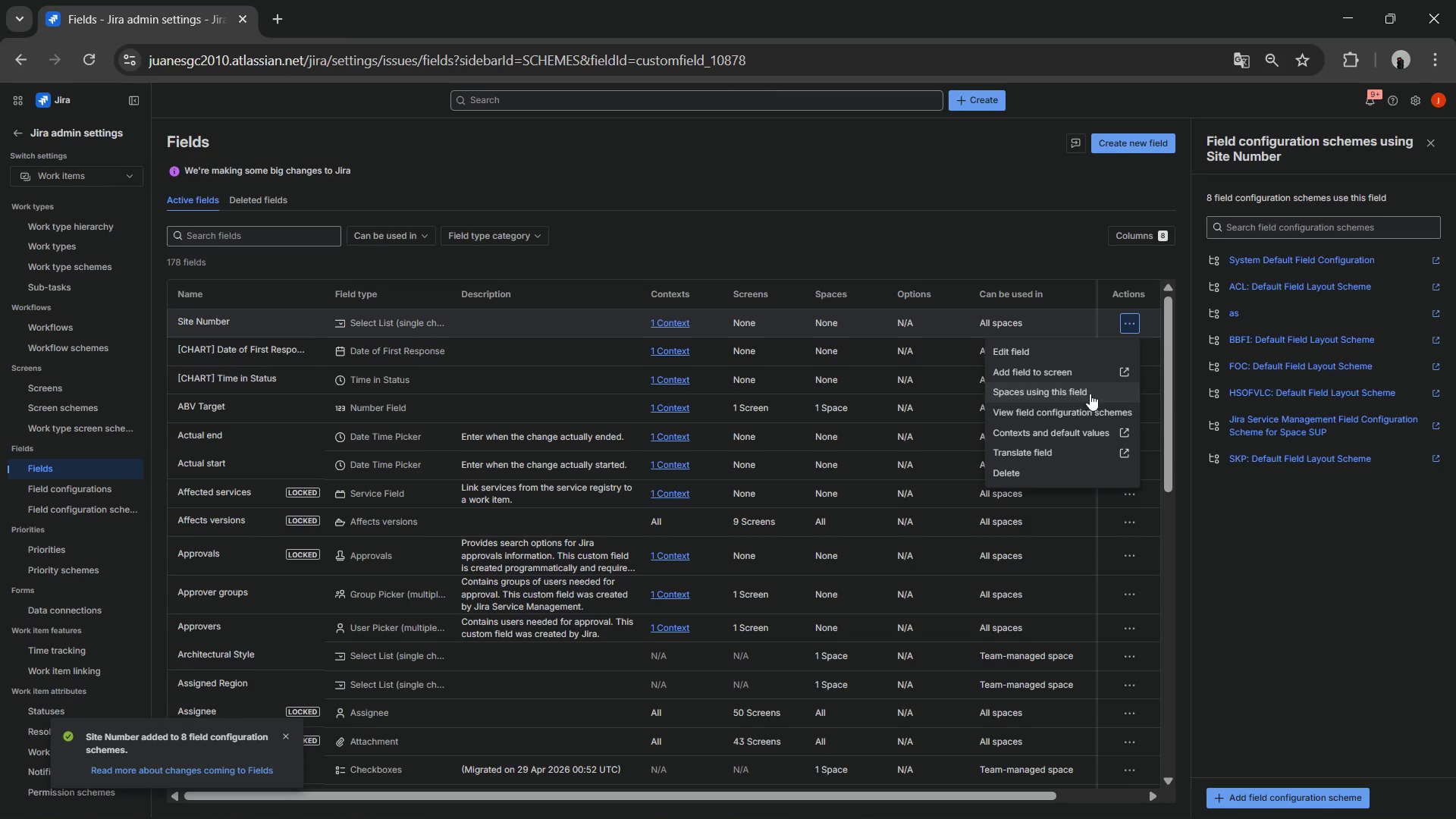 
left_click([1090, 378])
 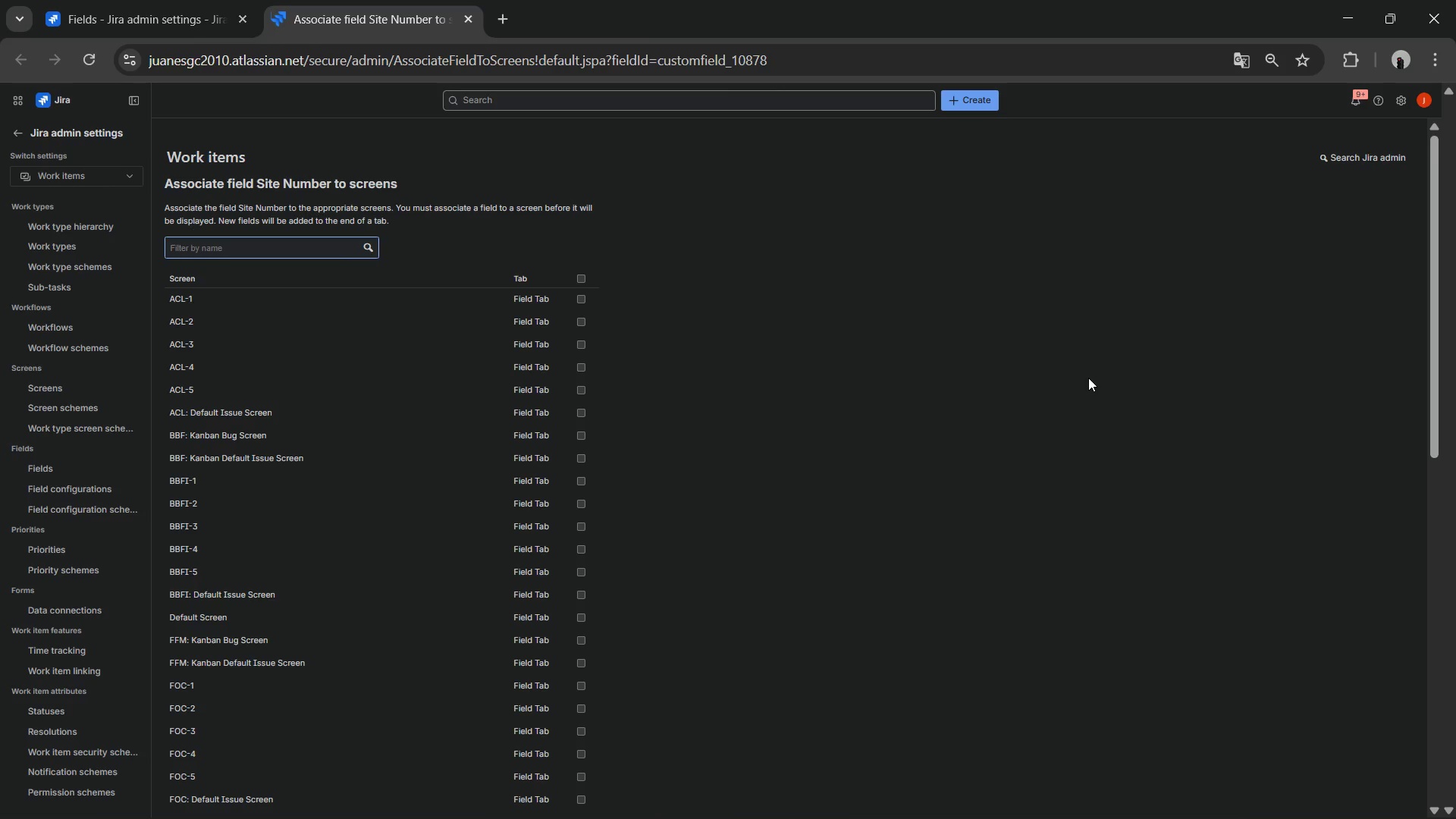 
wait(6.53)
 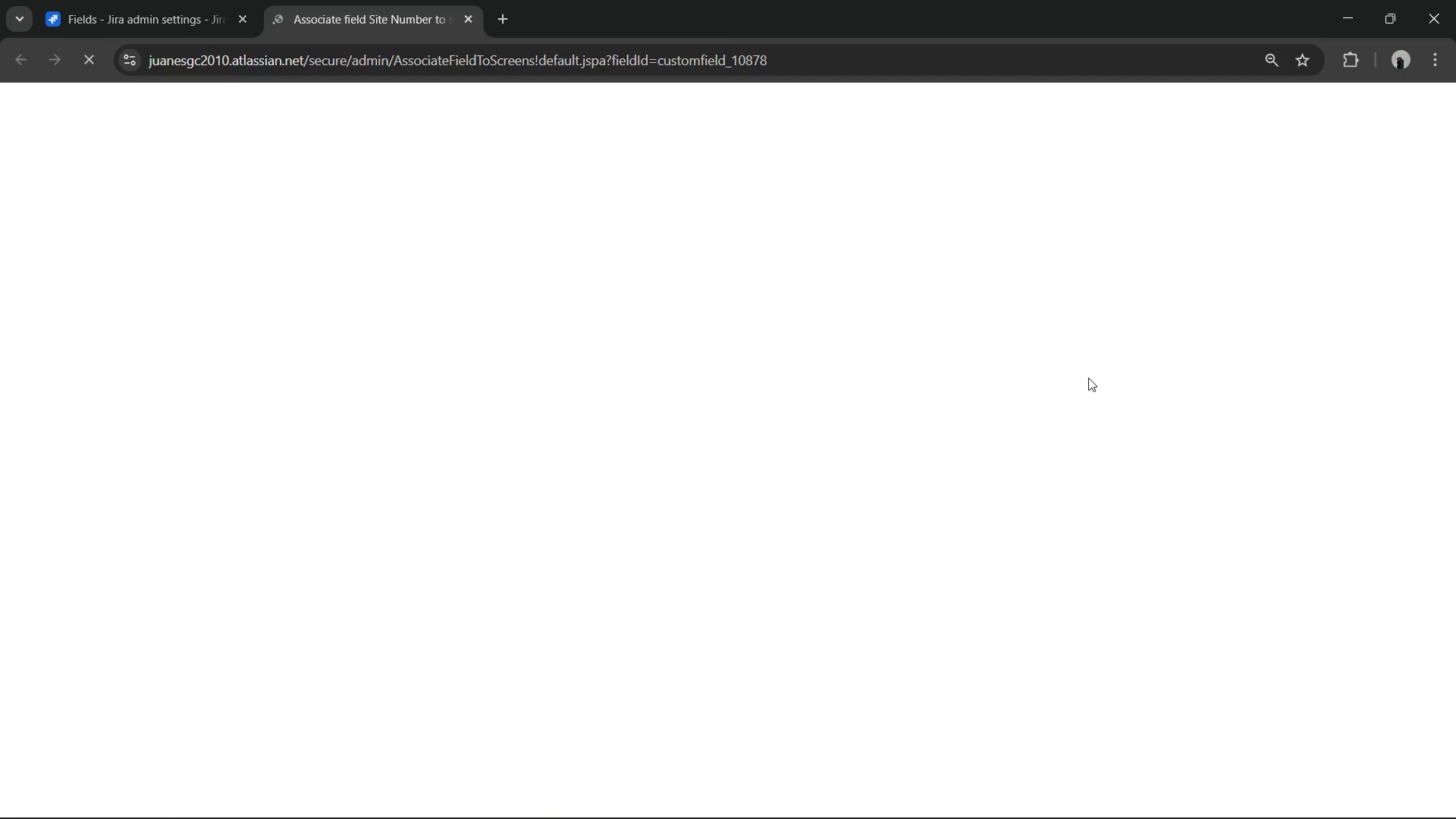 
left_click([585, 268])
 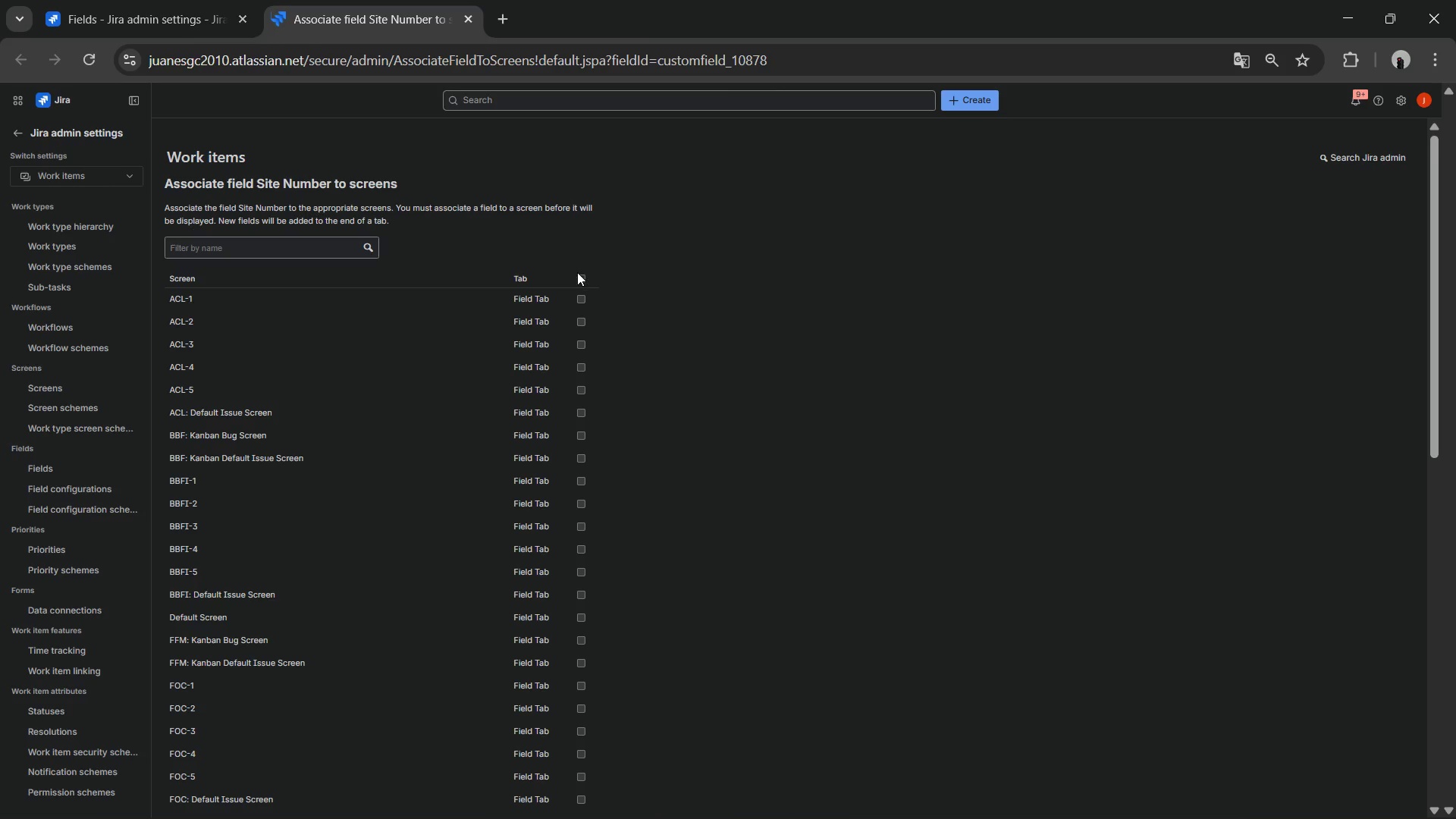 
left_click([574, 274])
 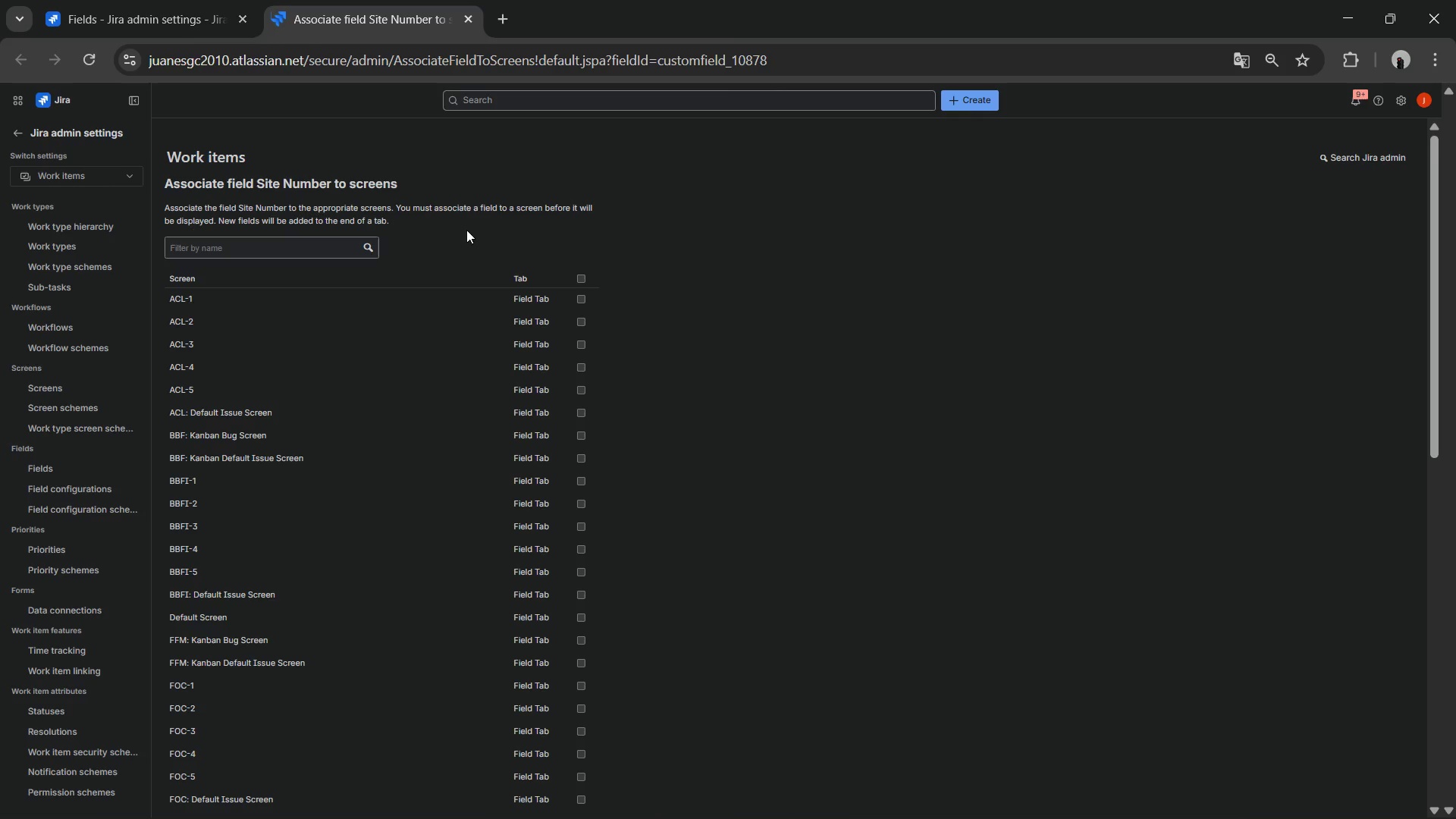 
wait(5.5)
 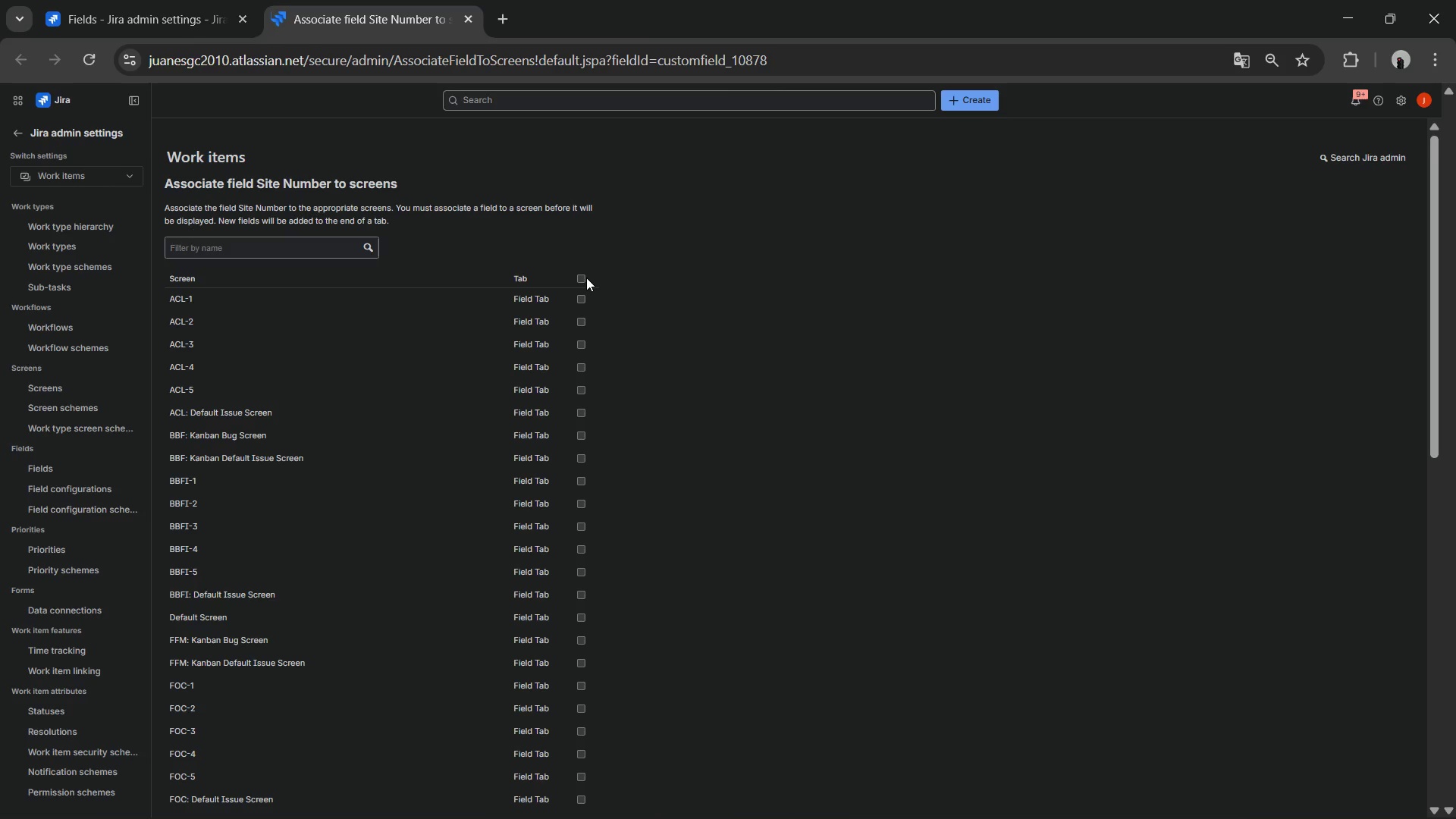 
key(Alt+AltLeft)
 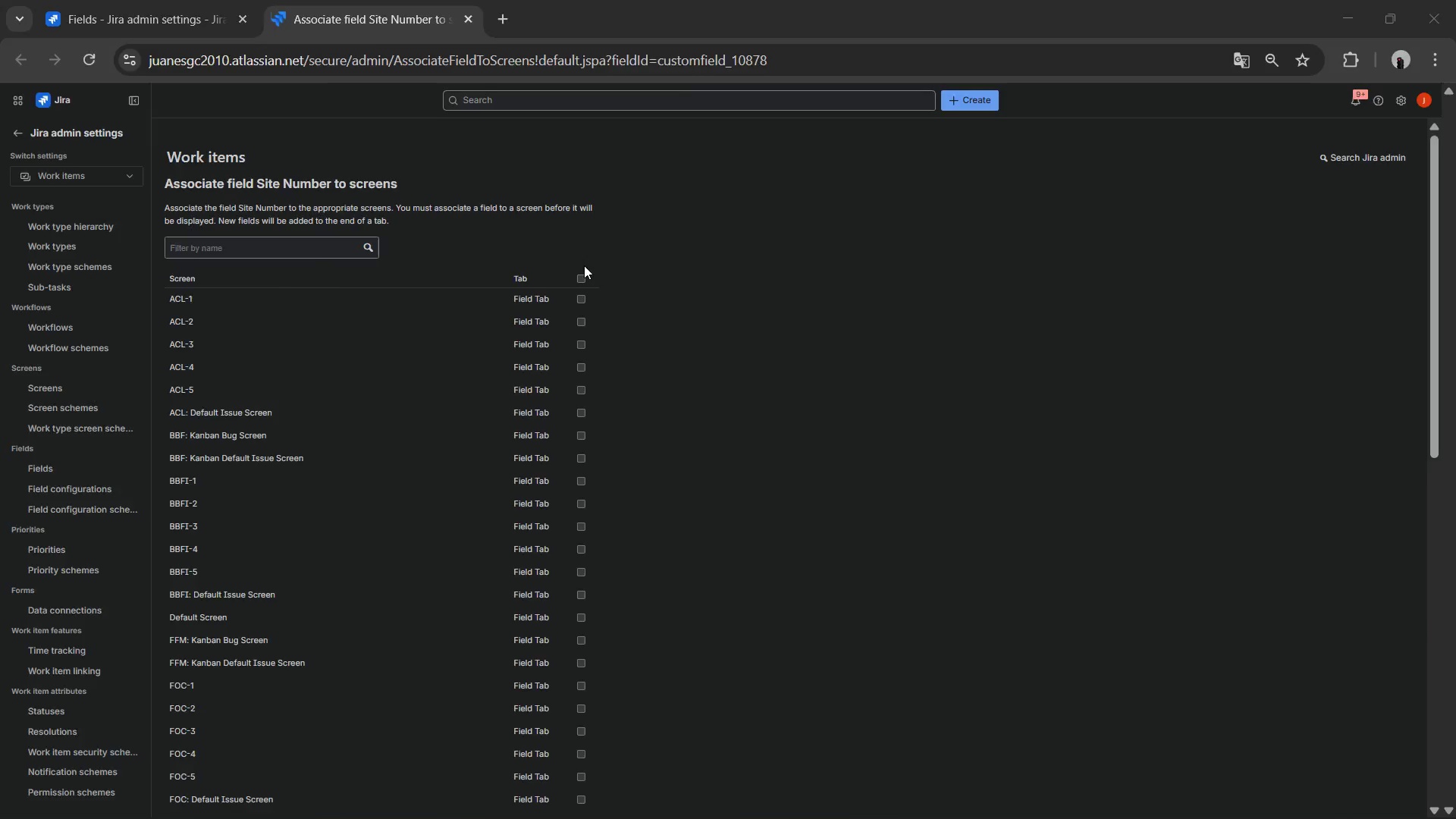 
key(Alt+Tab)